 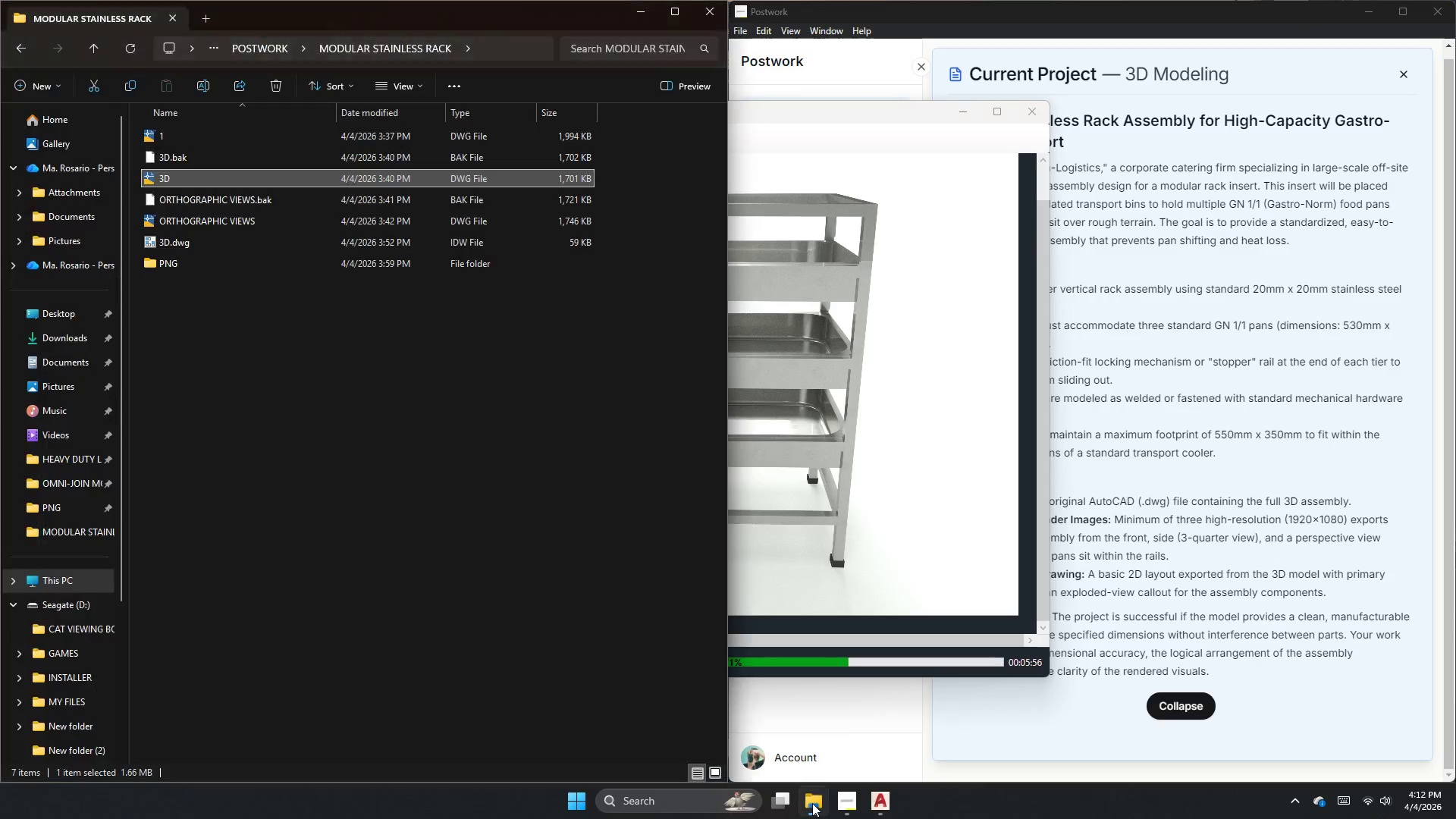 
left_click([551, 381])
 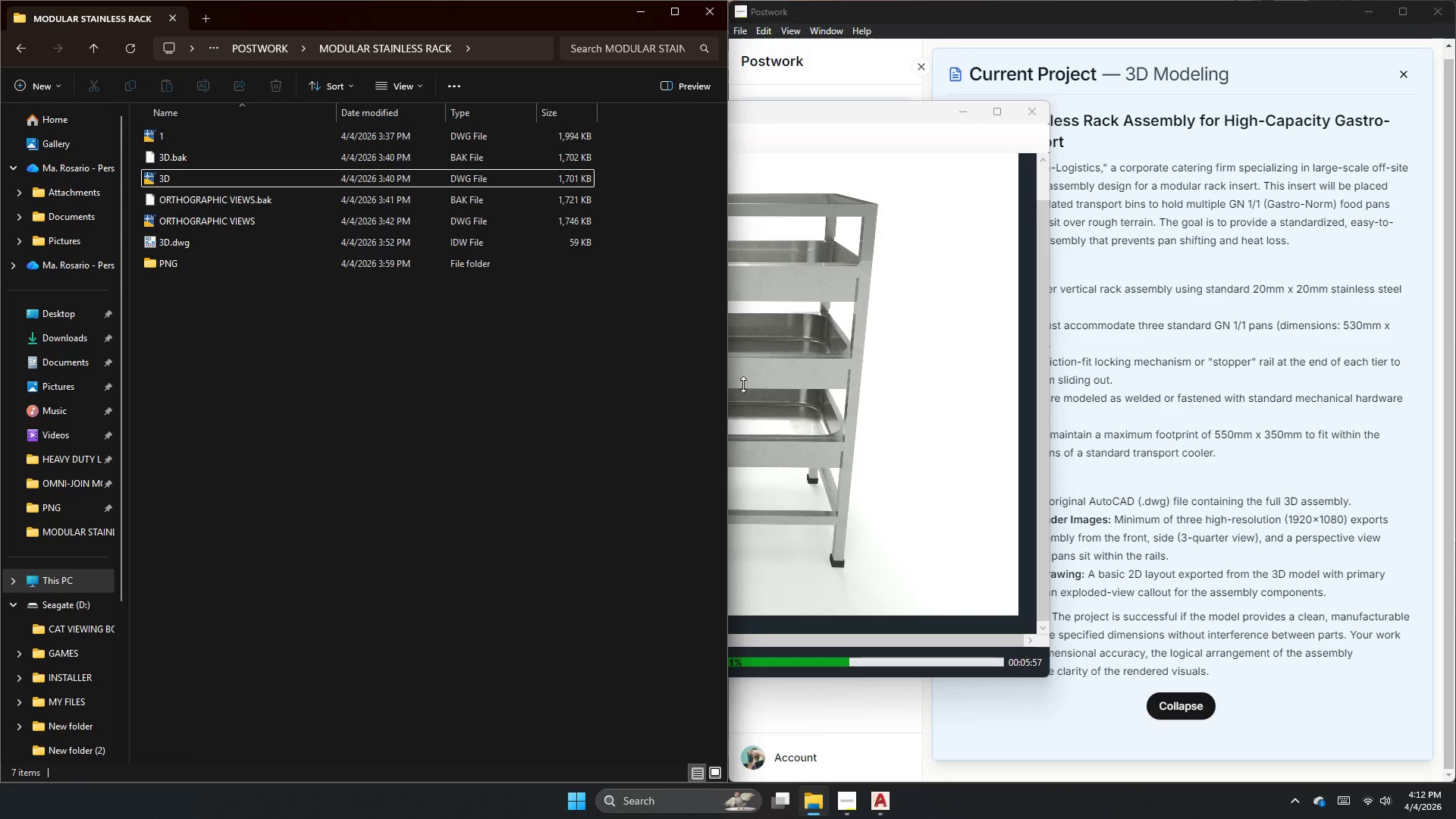 
left_click([897, 386])
 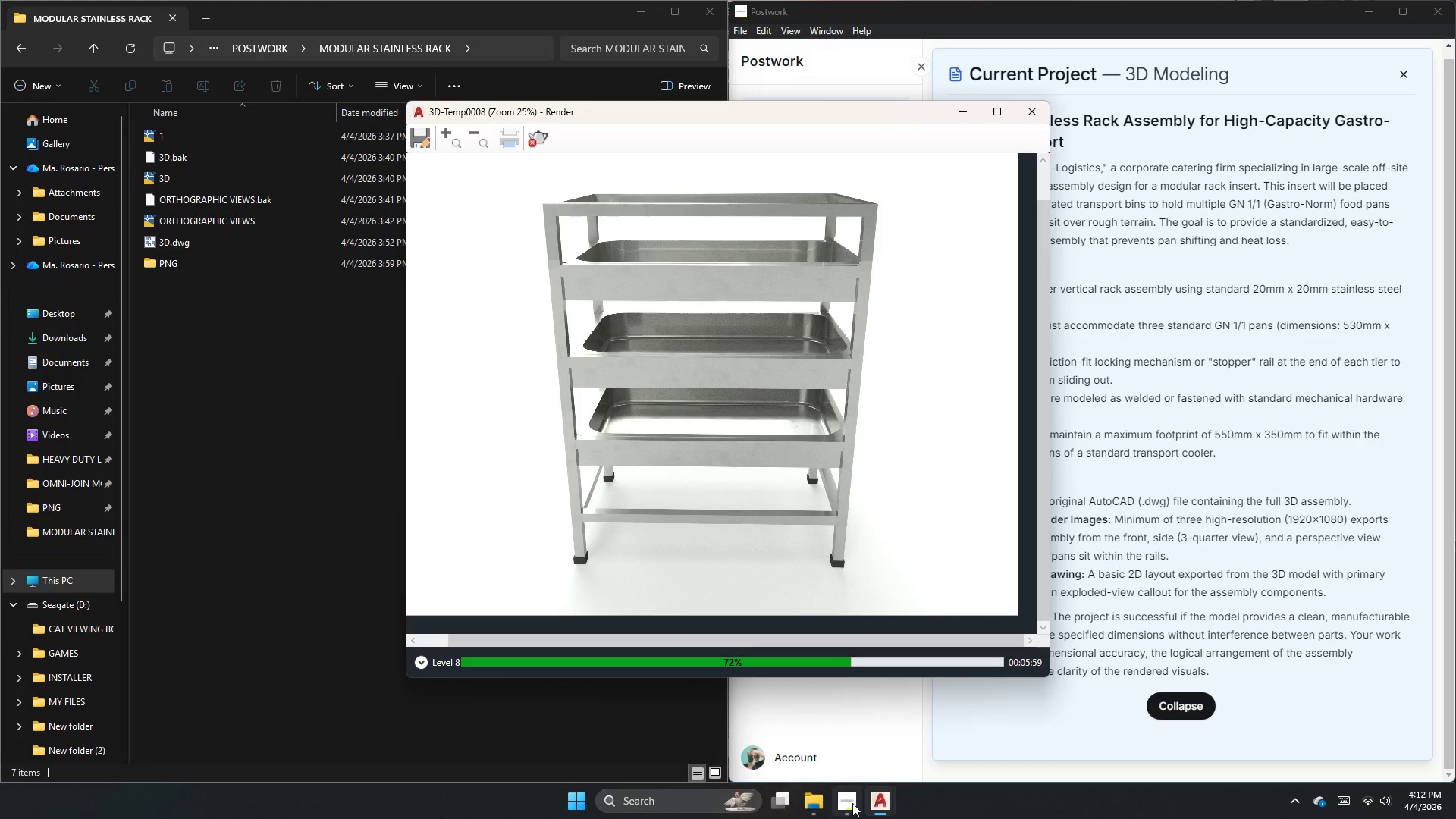 
left_click([892, 805])
 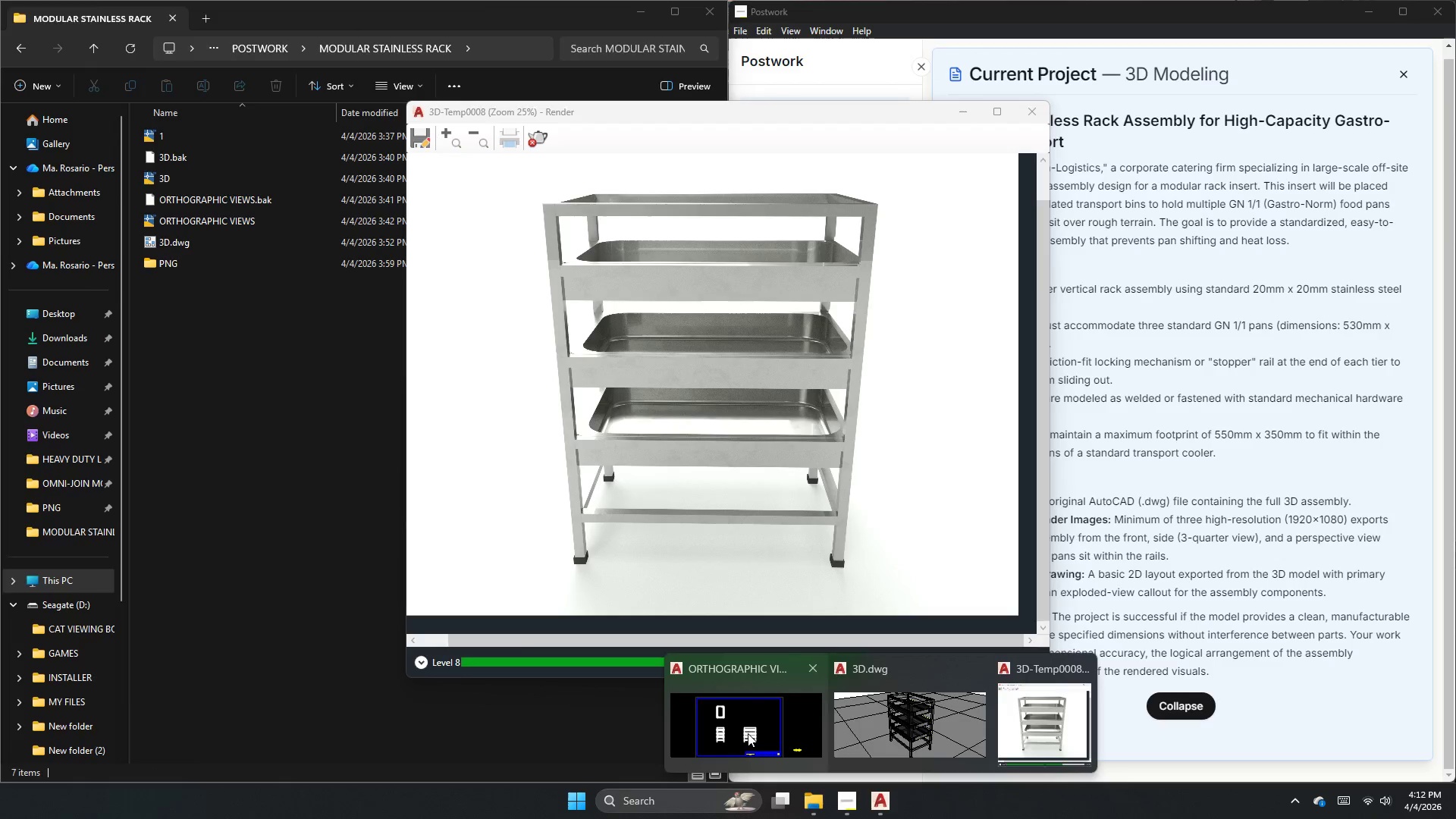 
left_click([748, 733])
 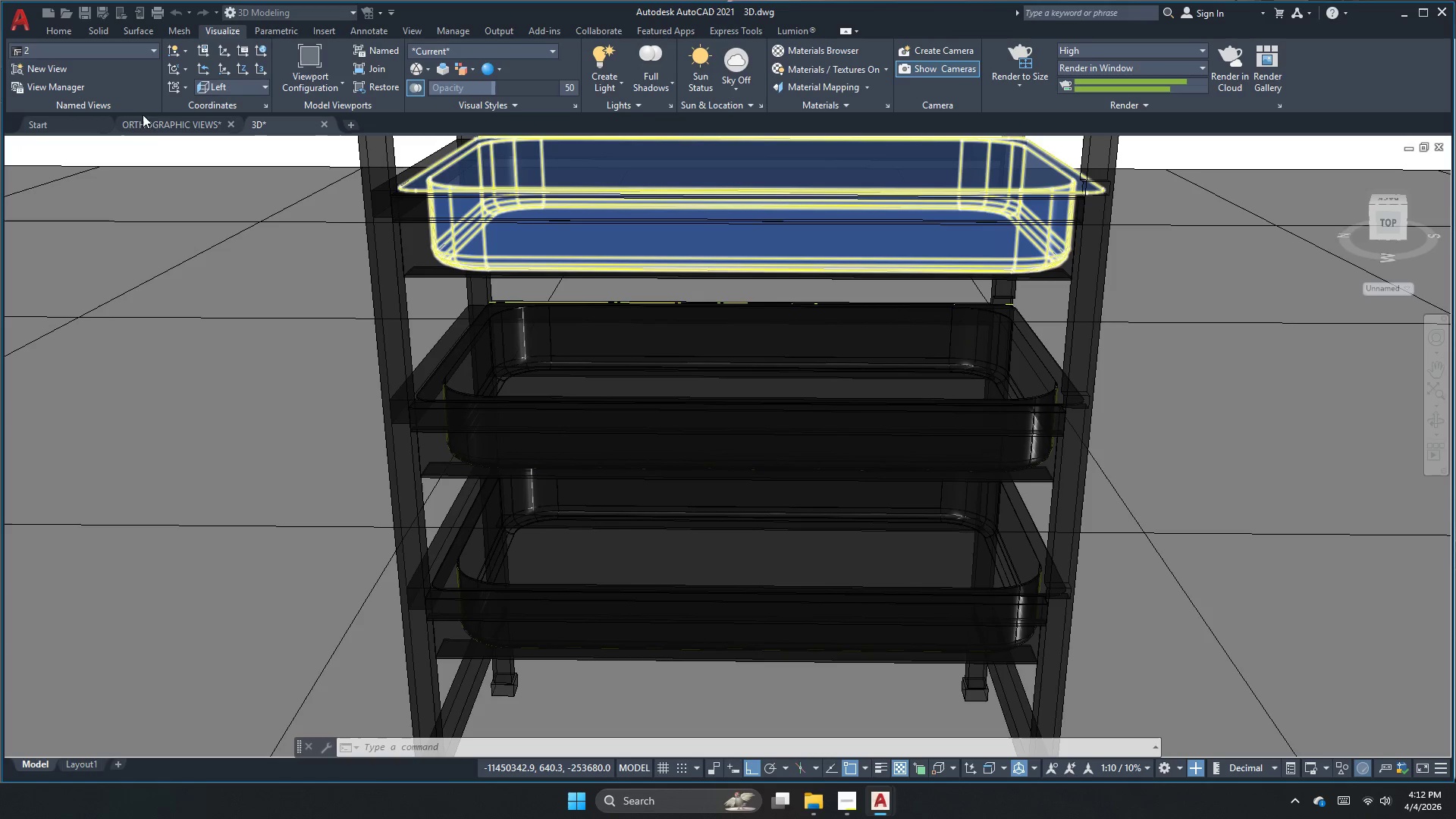 
left_click([162, 120])
 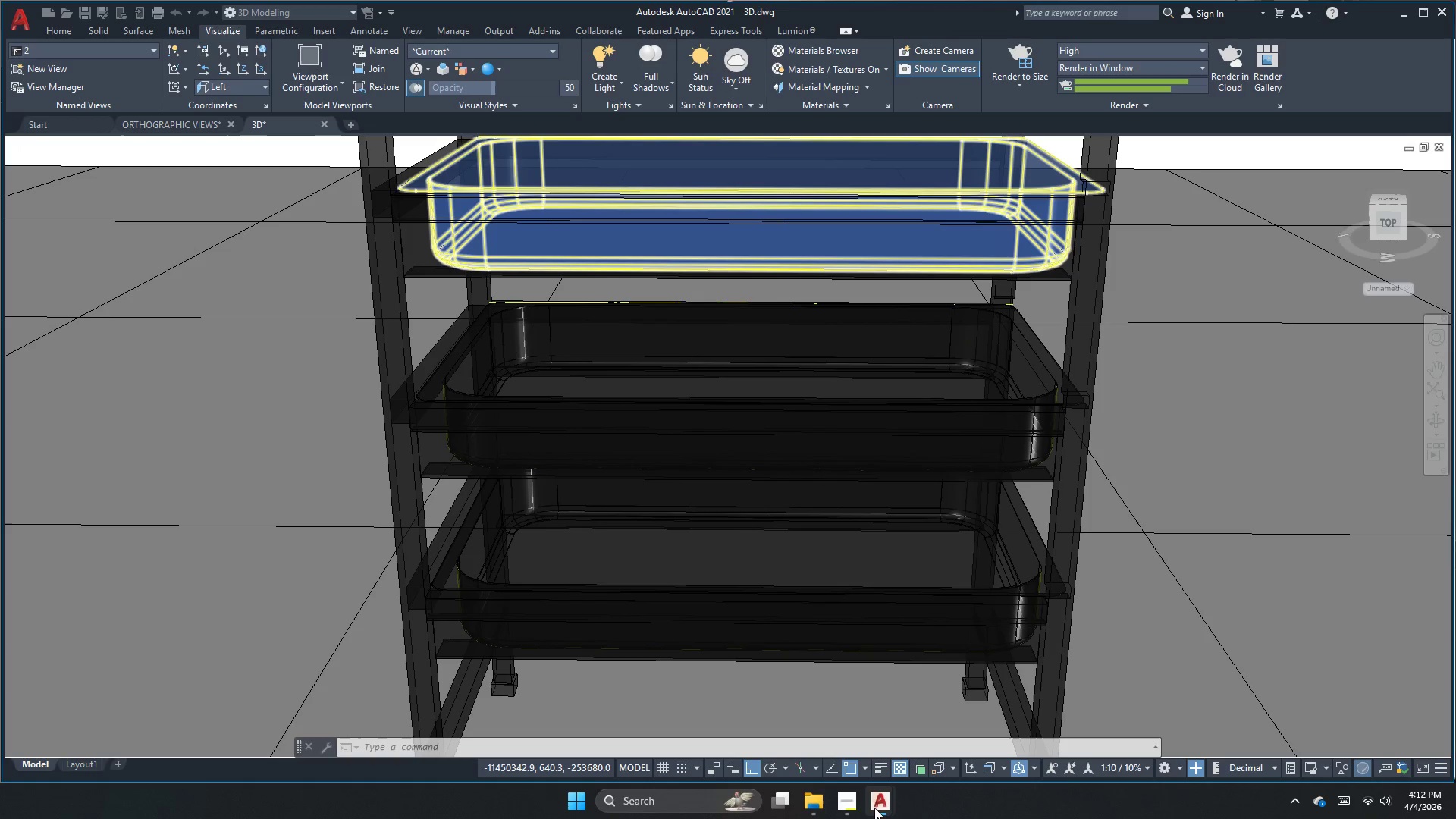 
left_click([880, 805])
 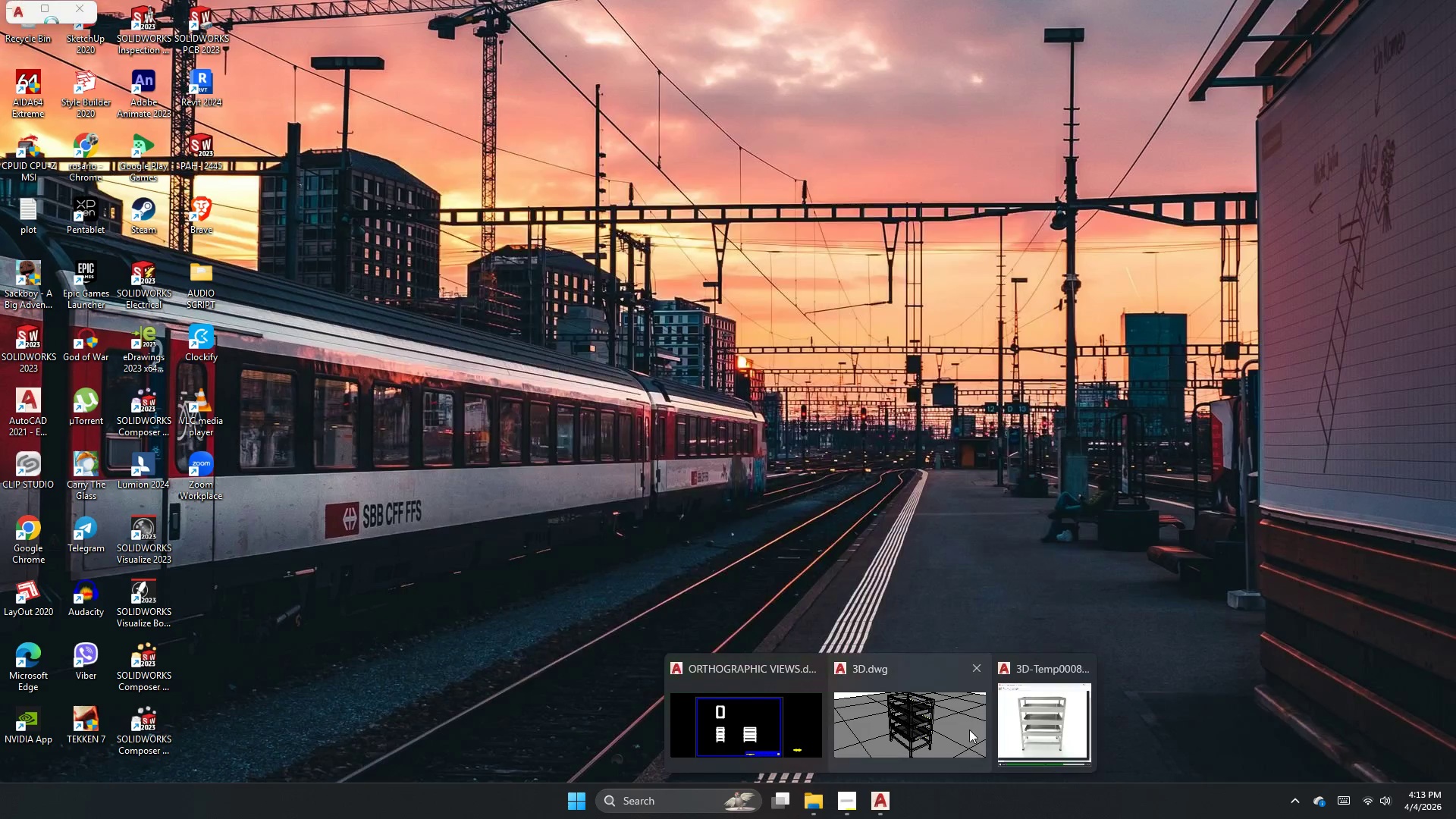 
left_click([969, 730])
 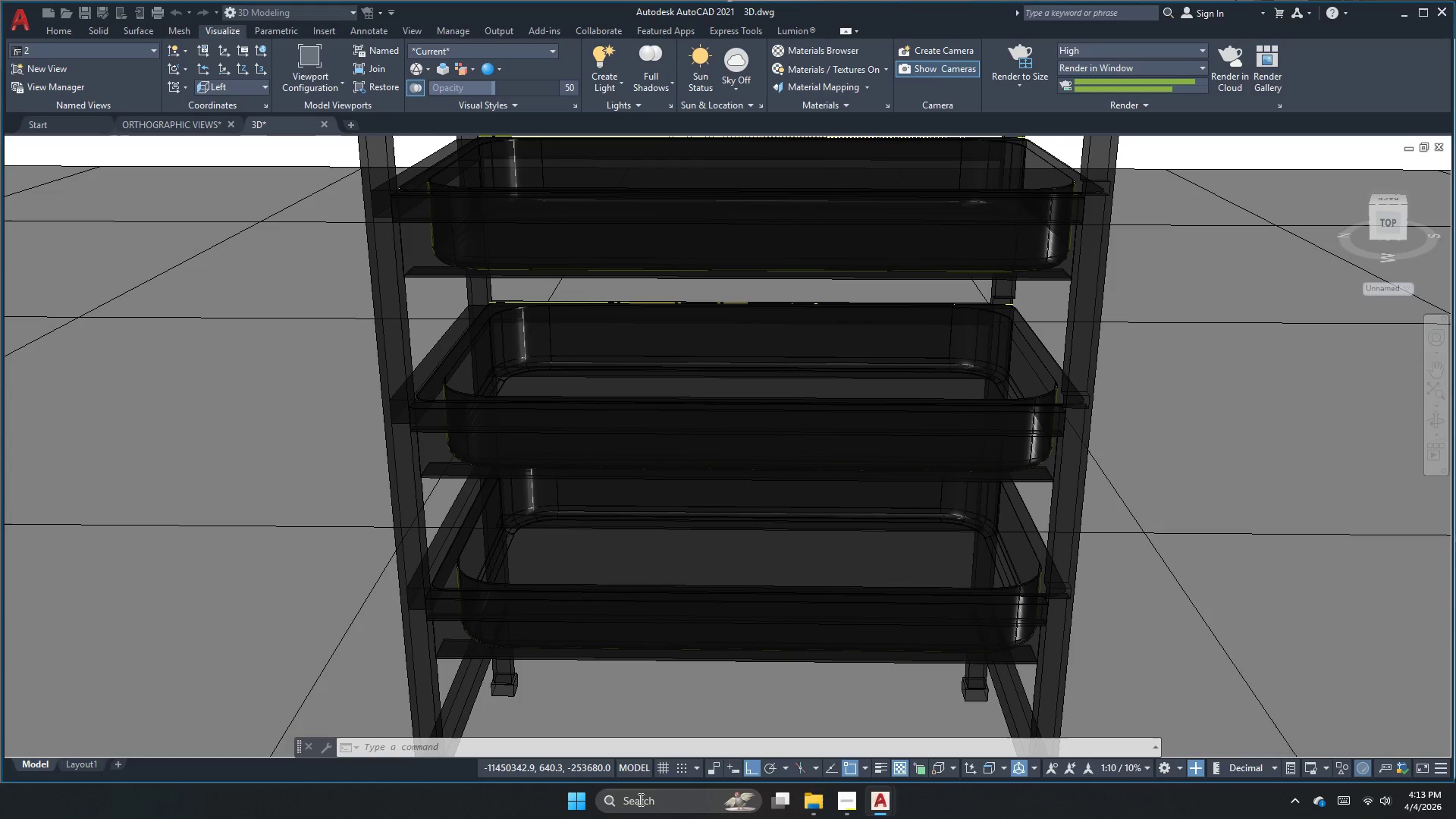 
left_click([882, 808])
 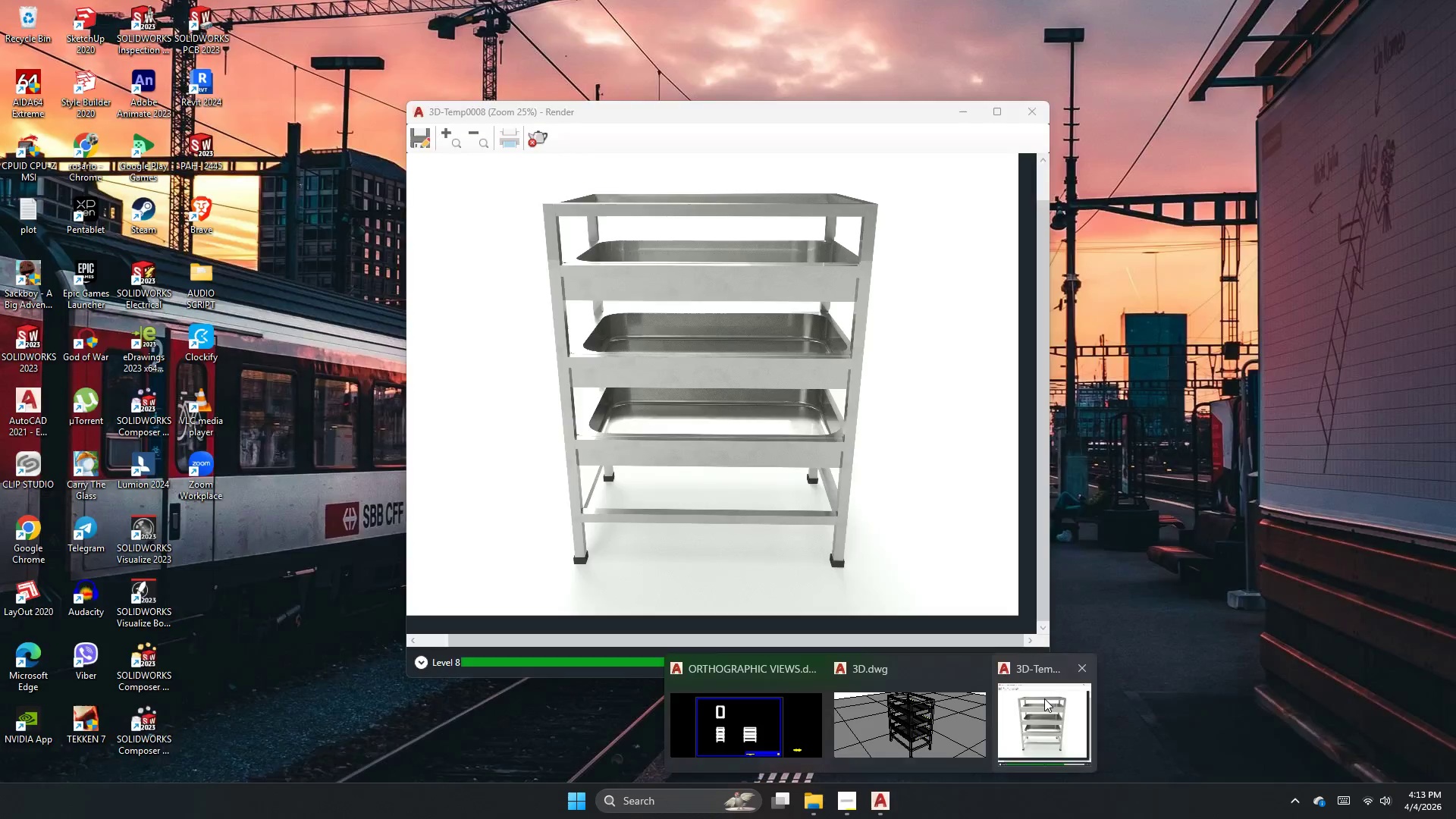 
left_click([1044, 698])
 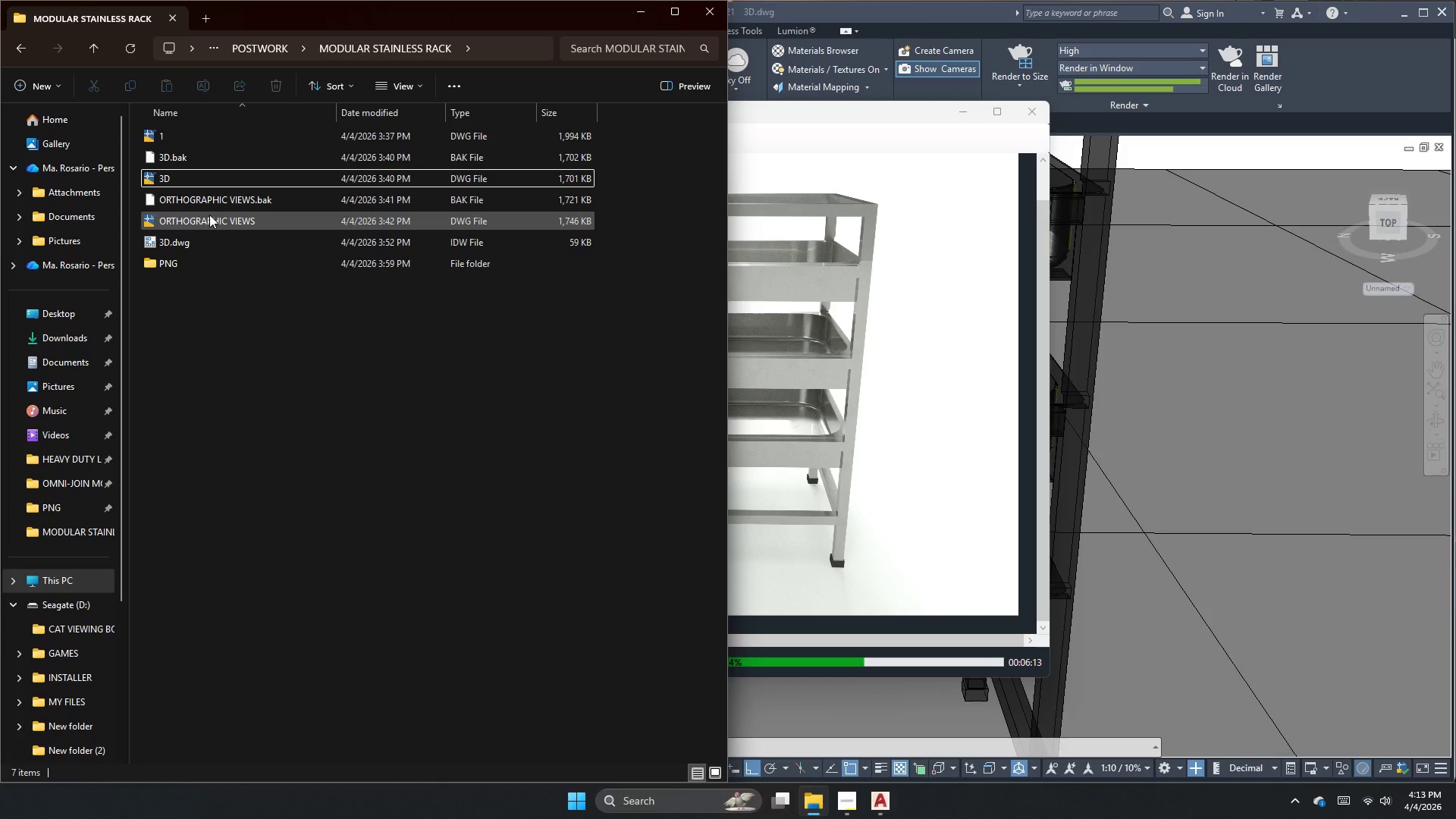 
double_click([199, 263])
 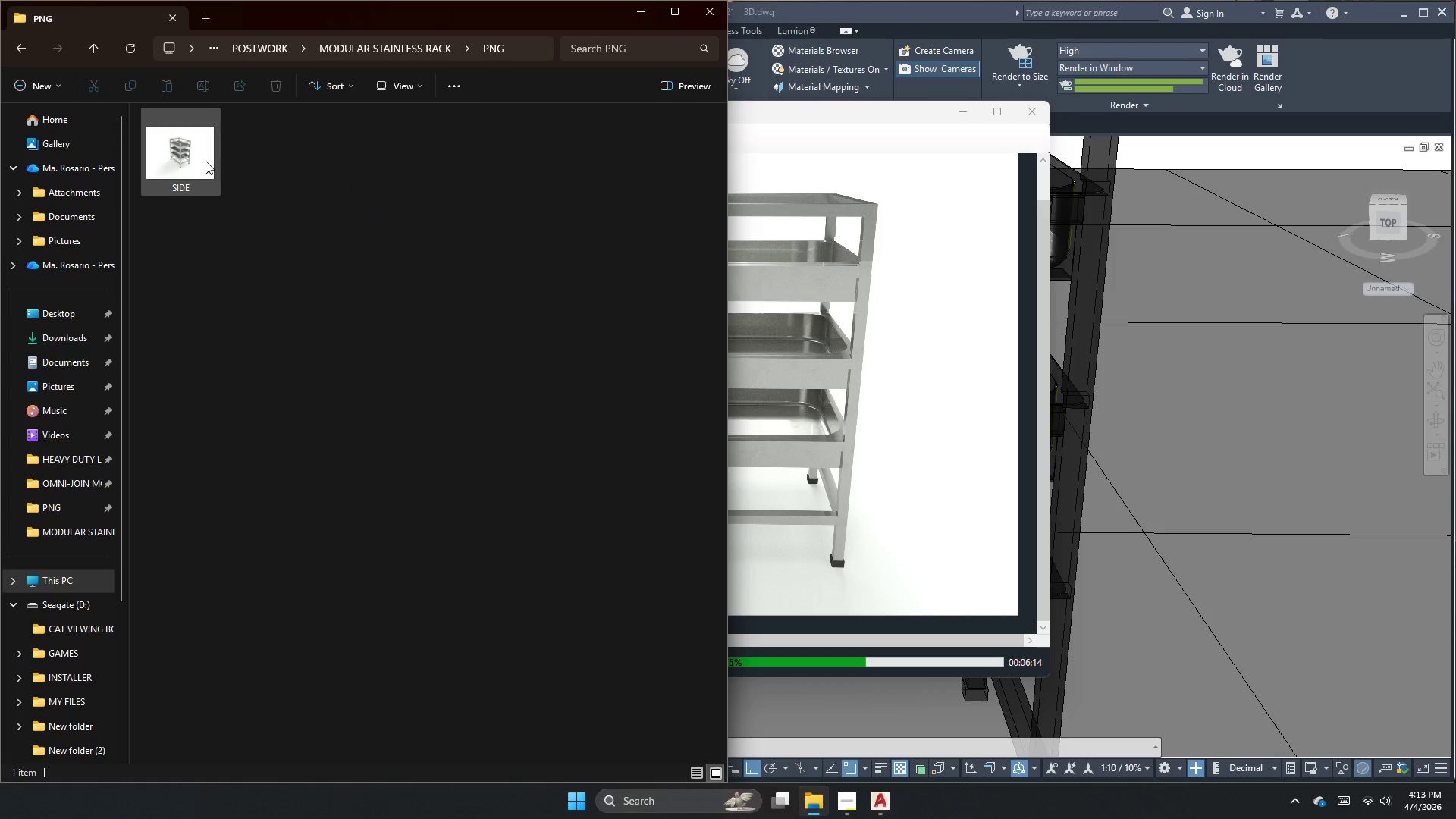 
left_click([206, 161])